 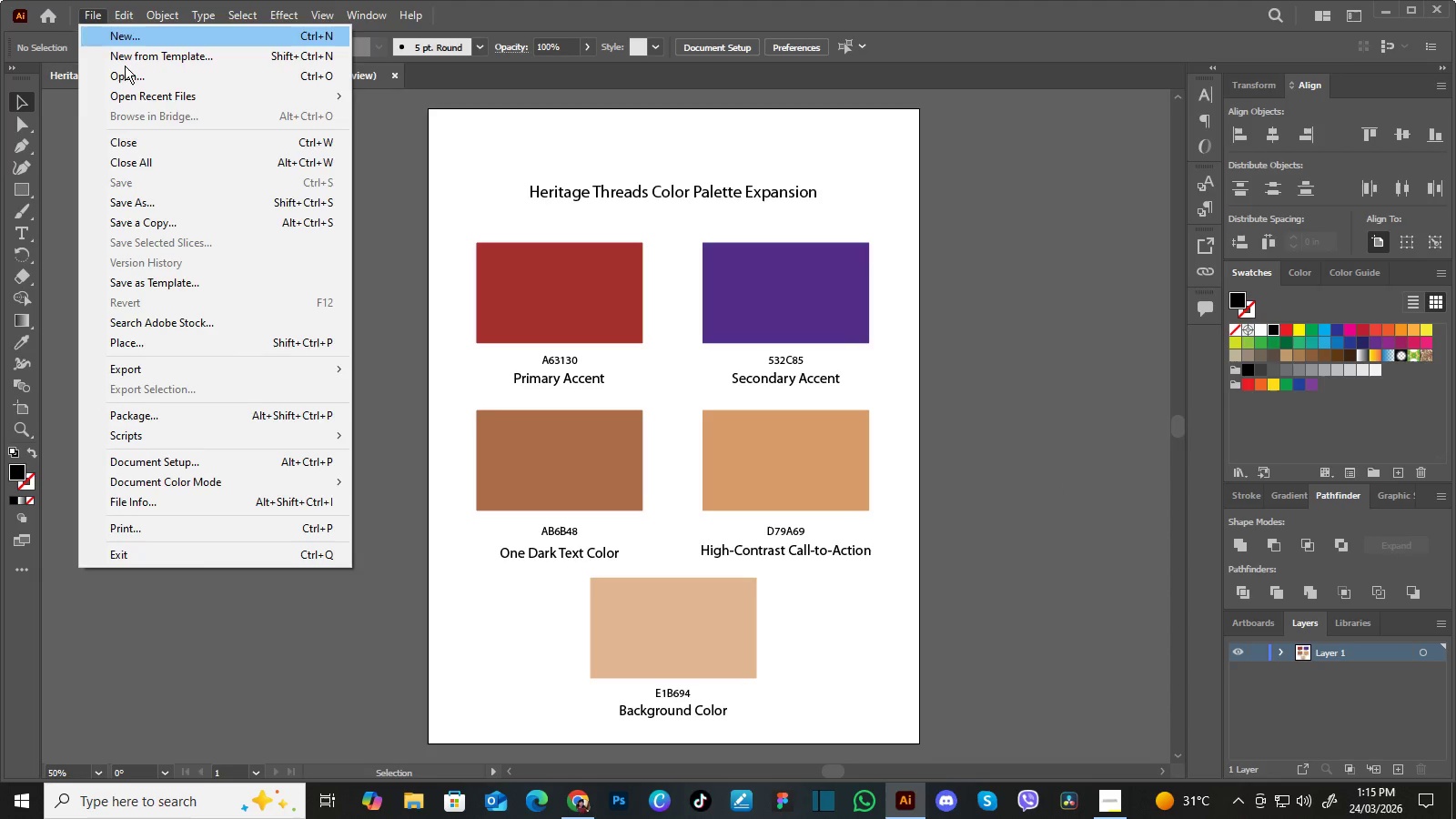 
left_click([167, 200])
 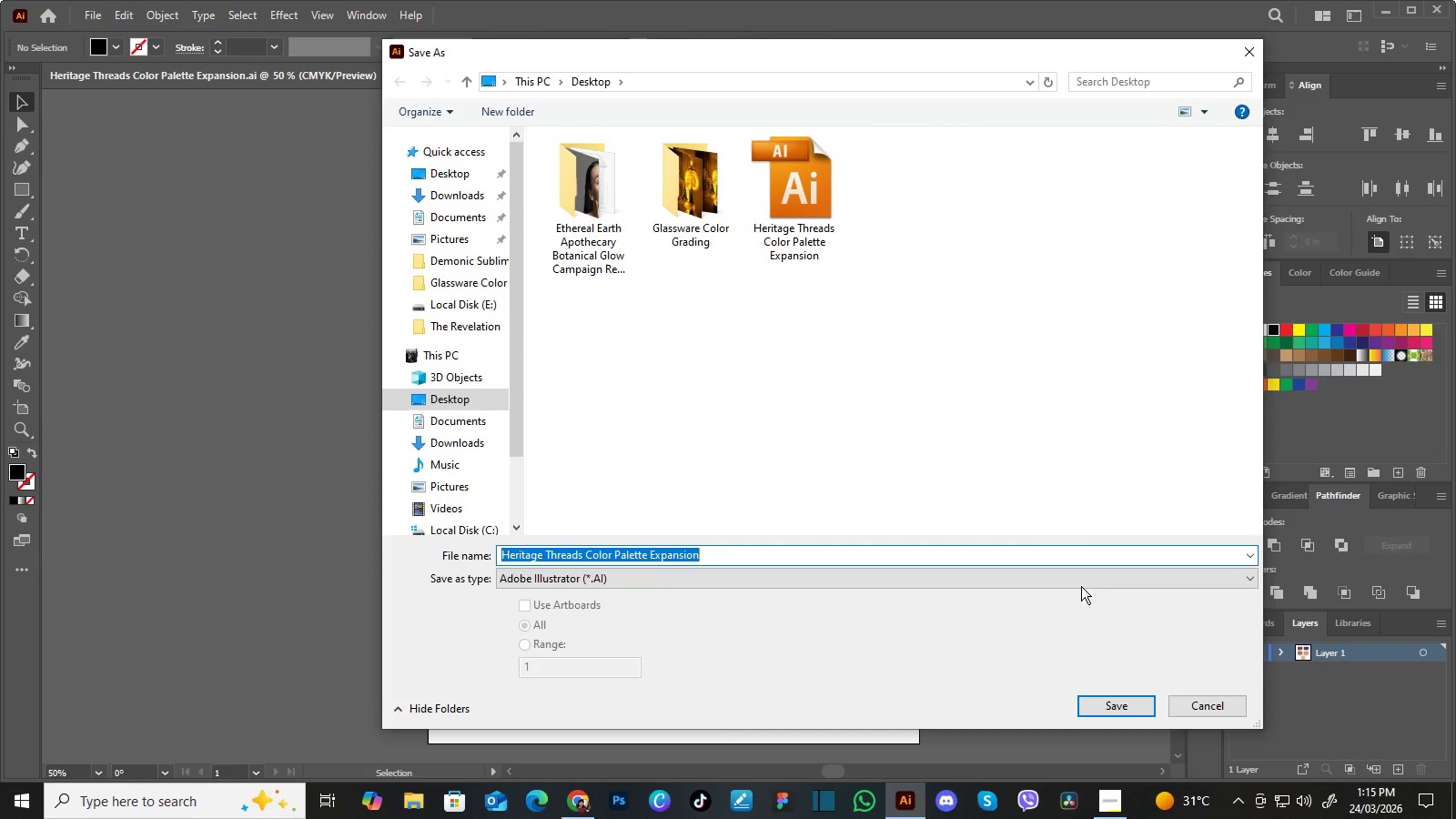 
left_click([1130, 704])
 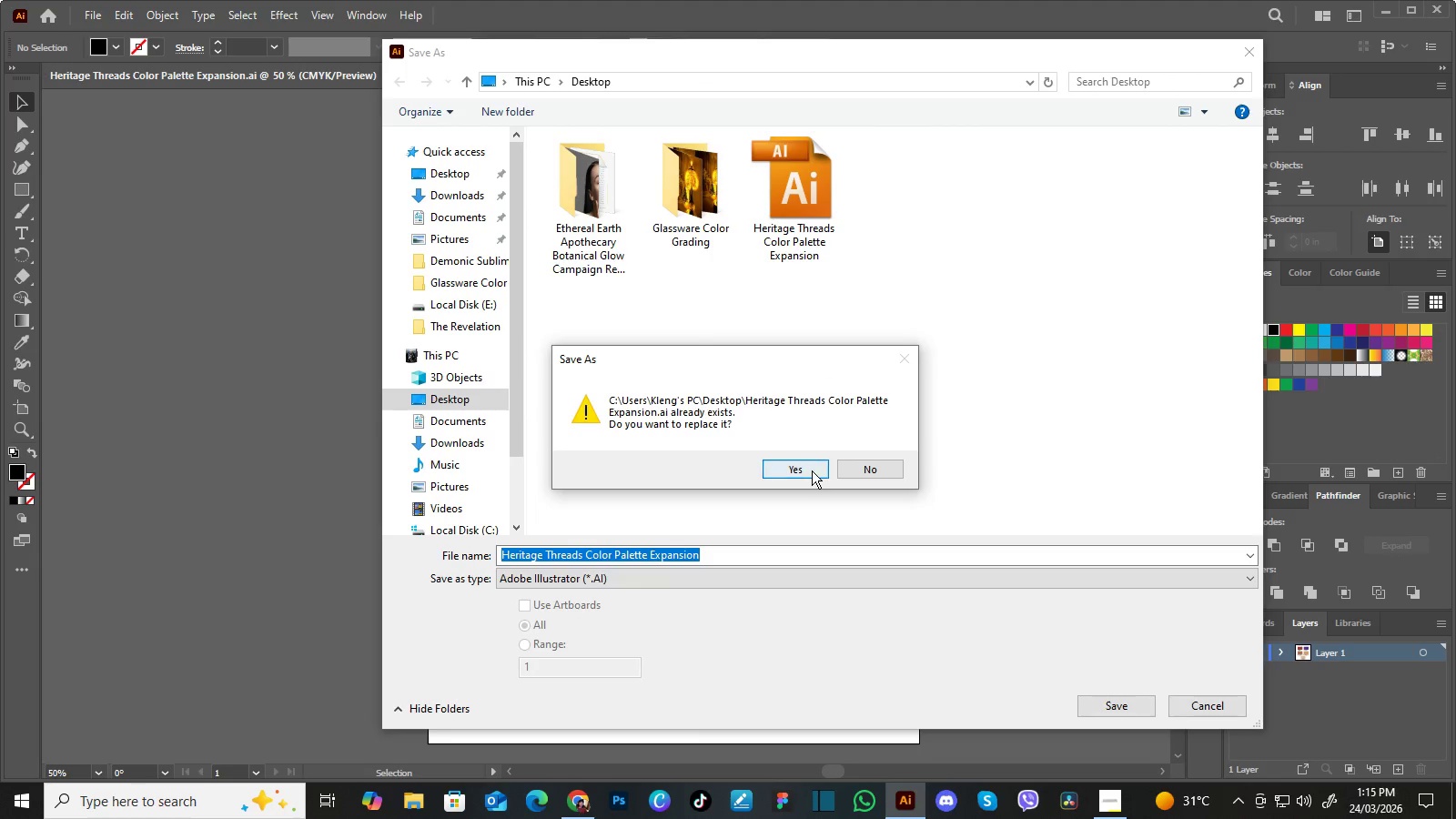 
left_click([812, 470])
 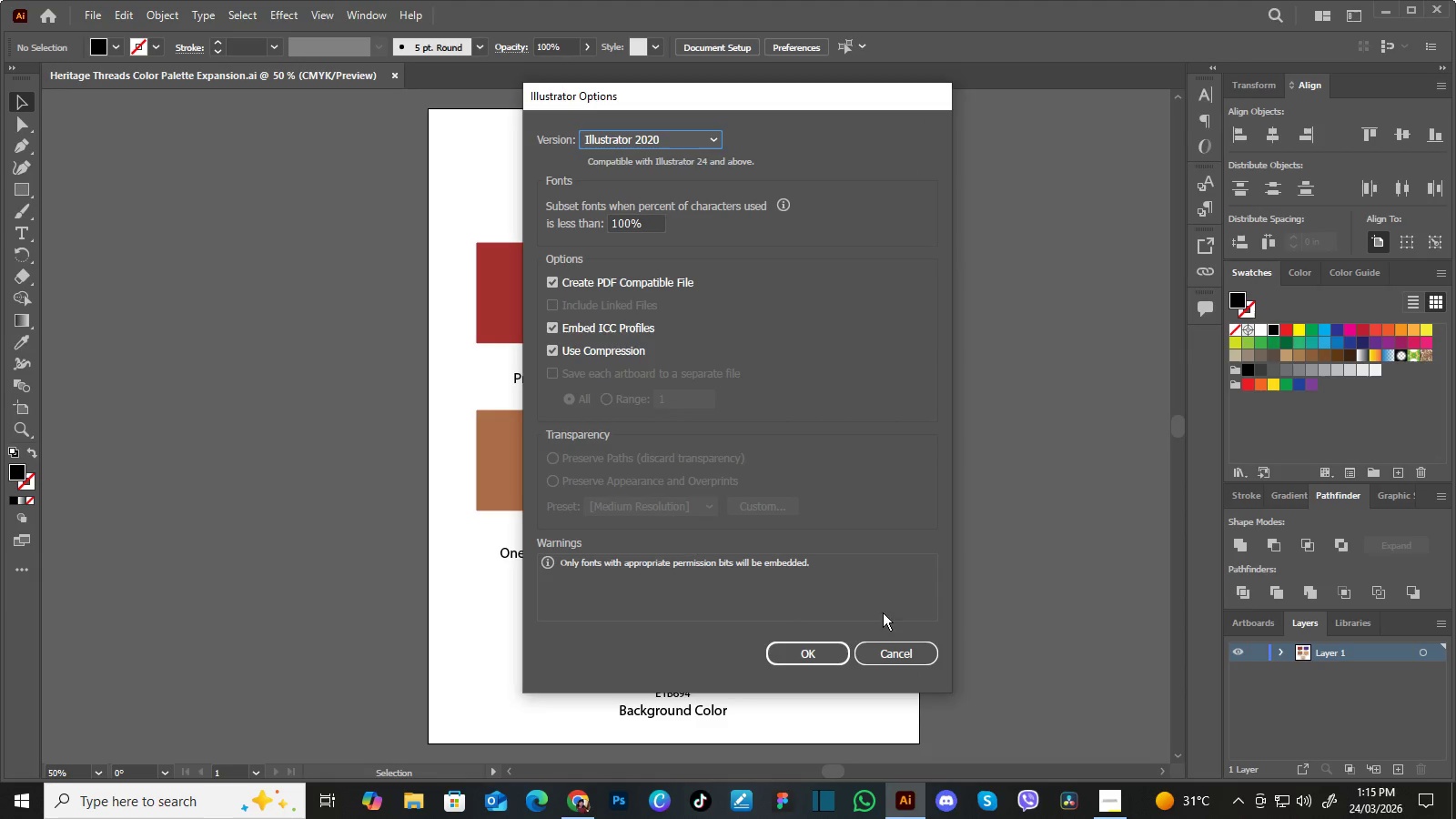 
left_click([821, 649])